 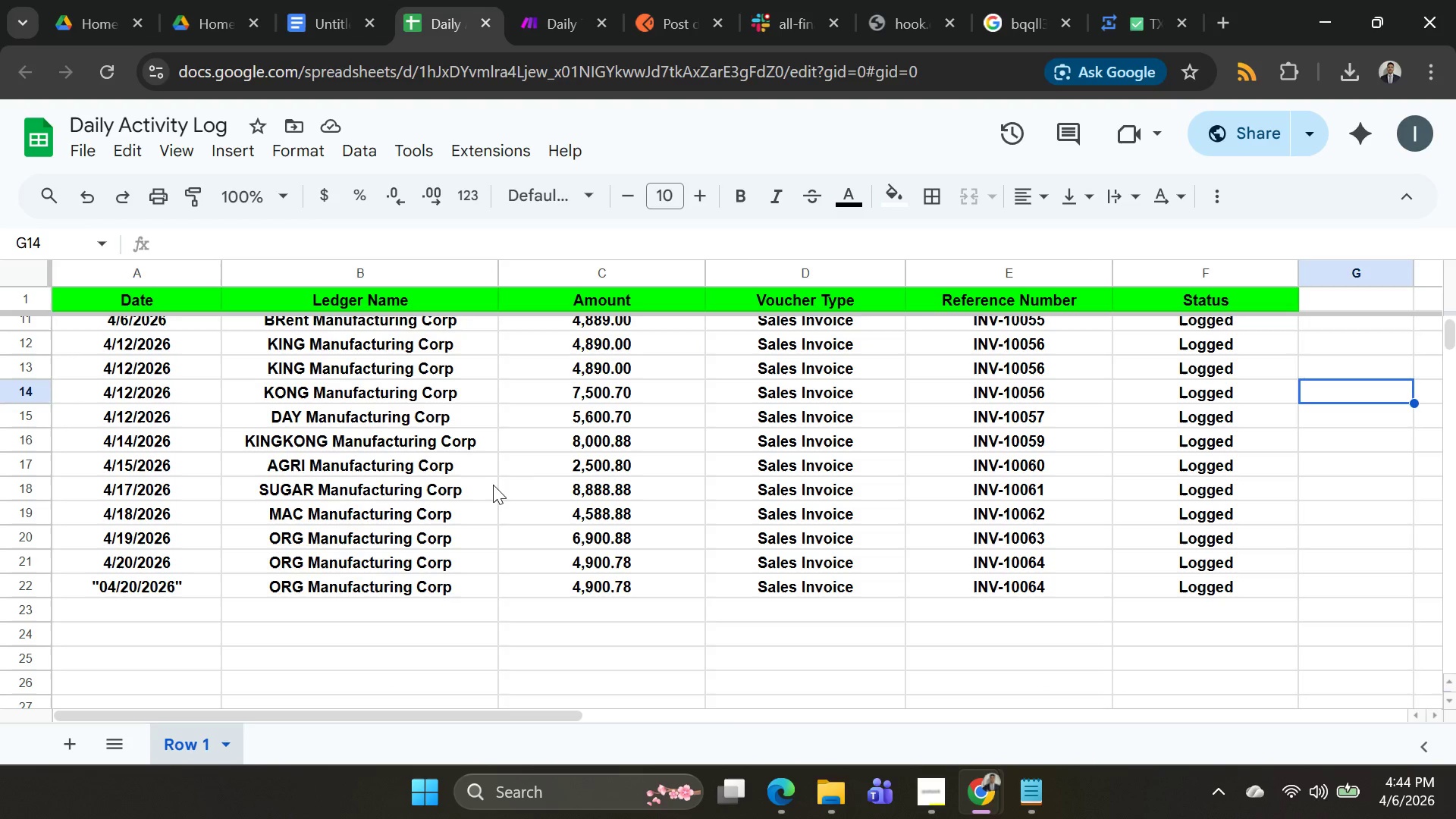 
double_click([208, 581])
 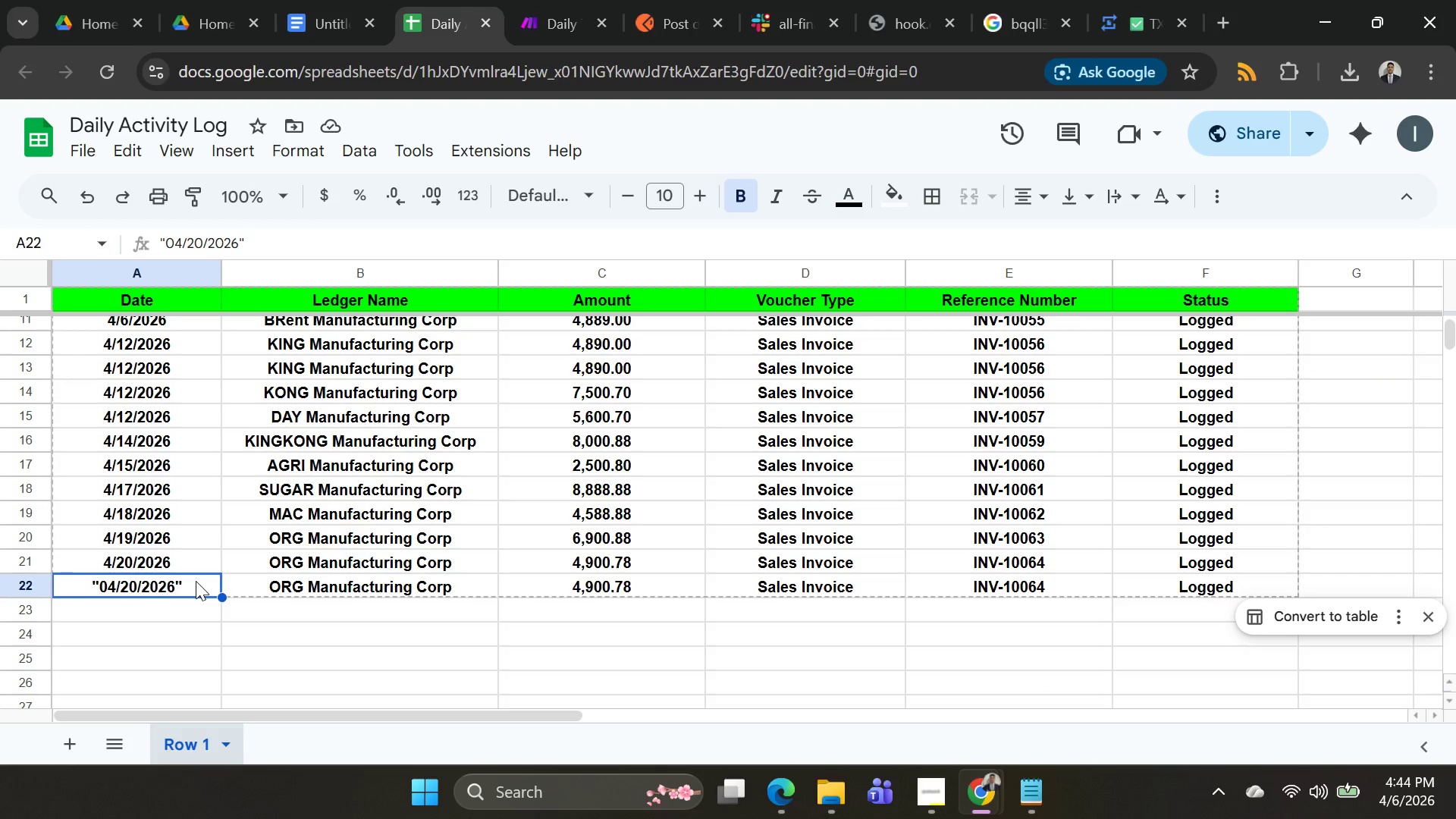 
double_click([196, 581])
 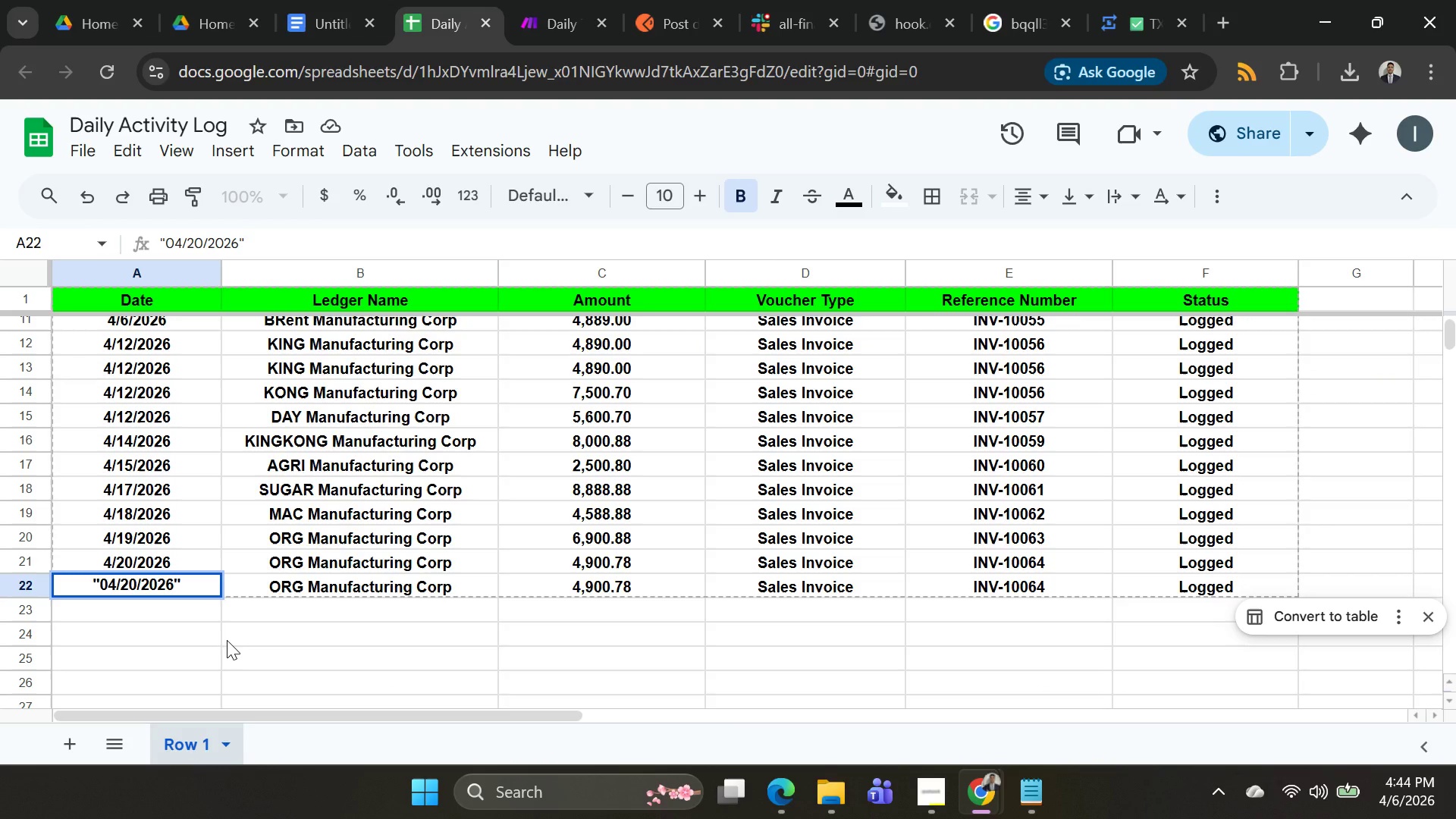 
key(Backspace)
 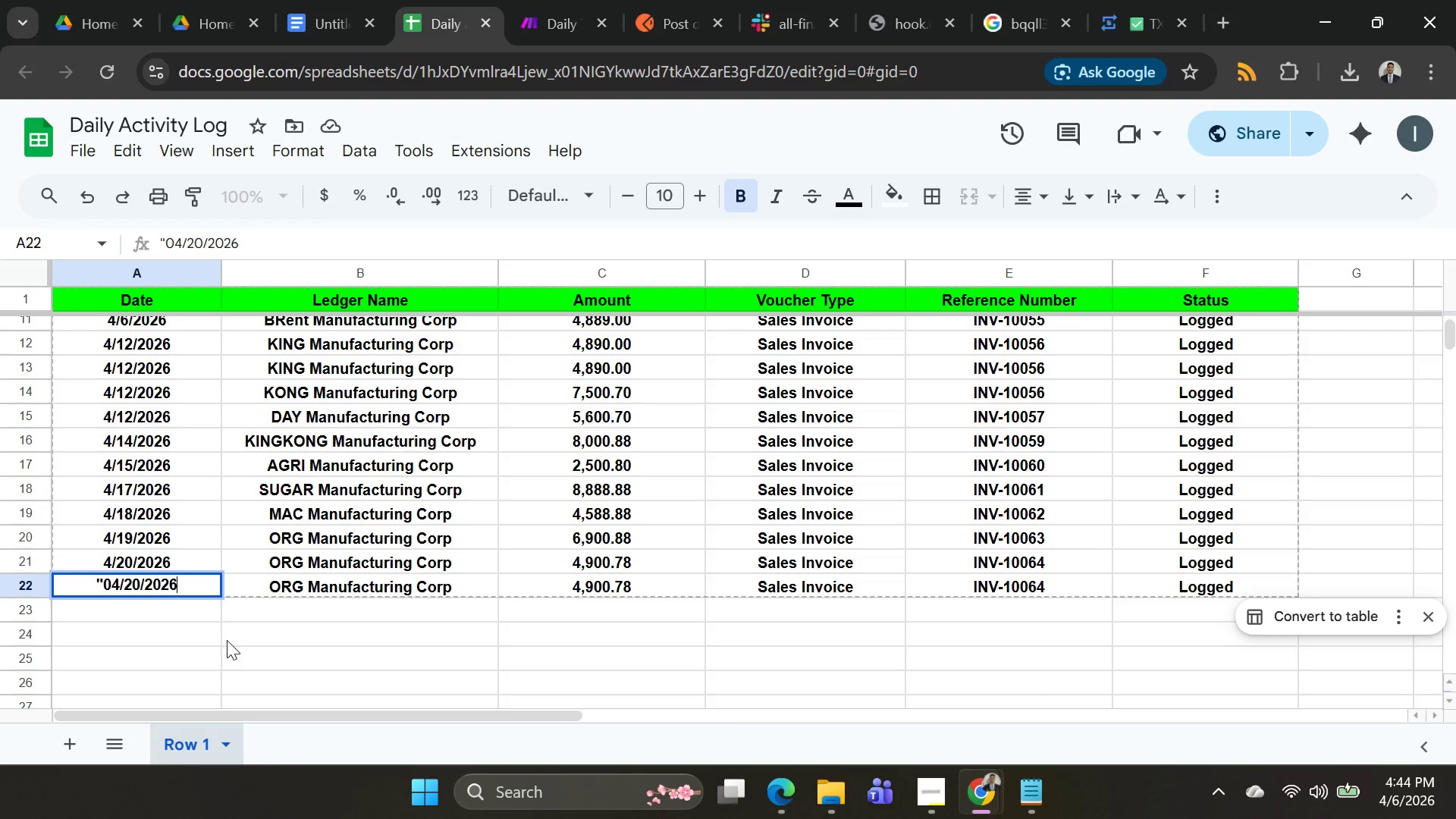 
key(Backspace)
 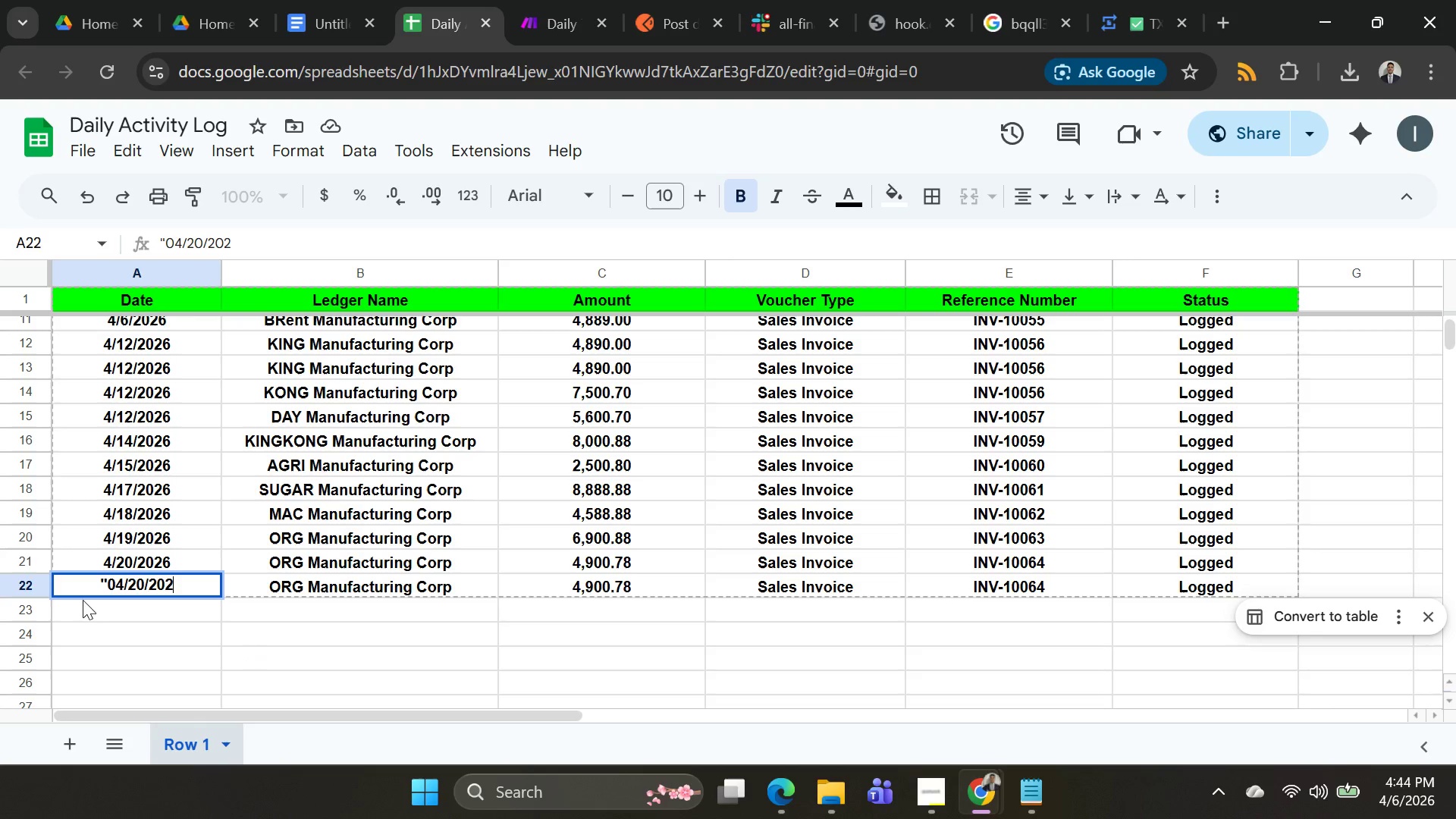 
key(6)
 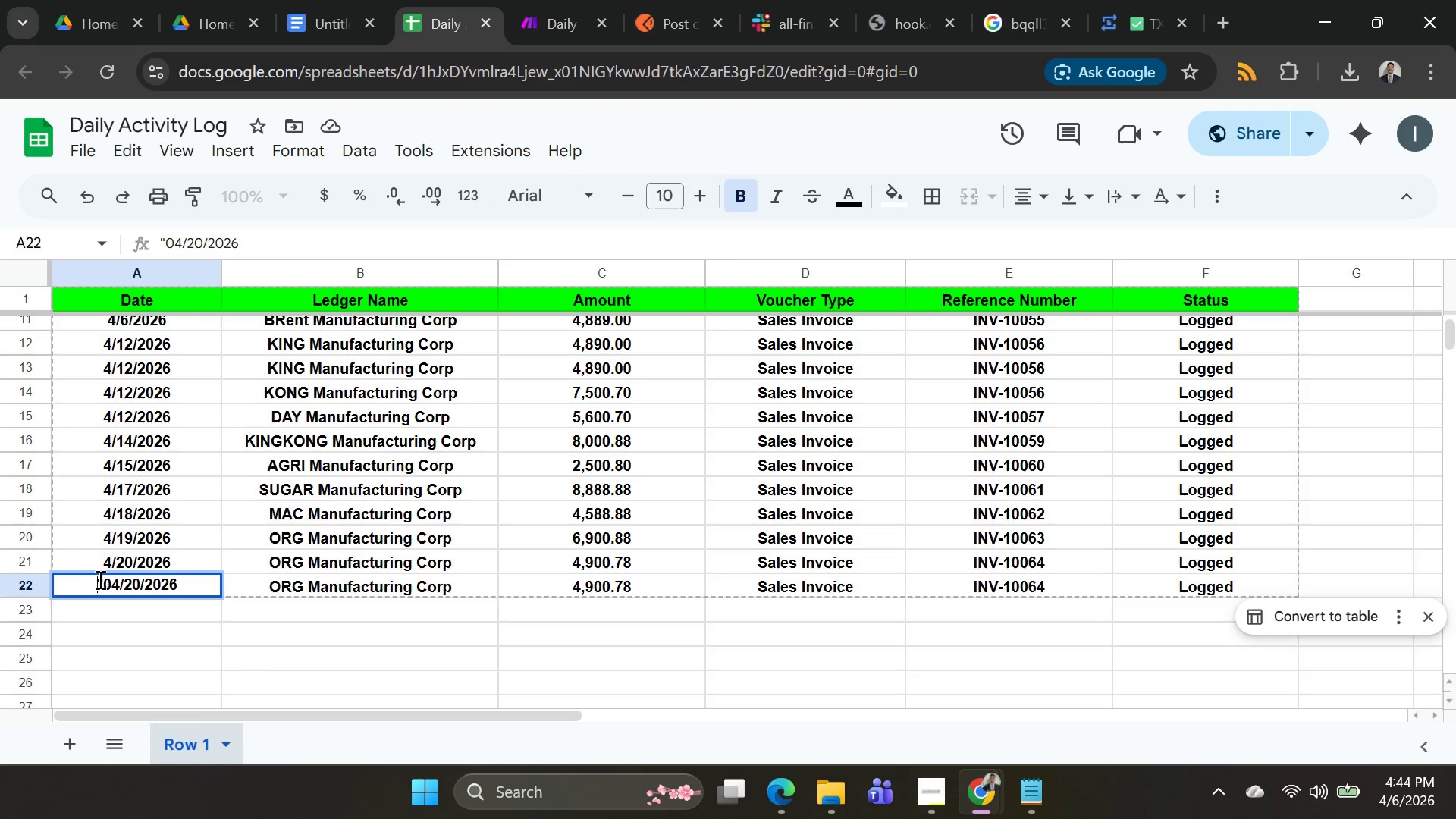 
double_click([104, 583])
 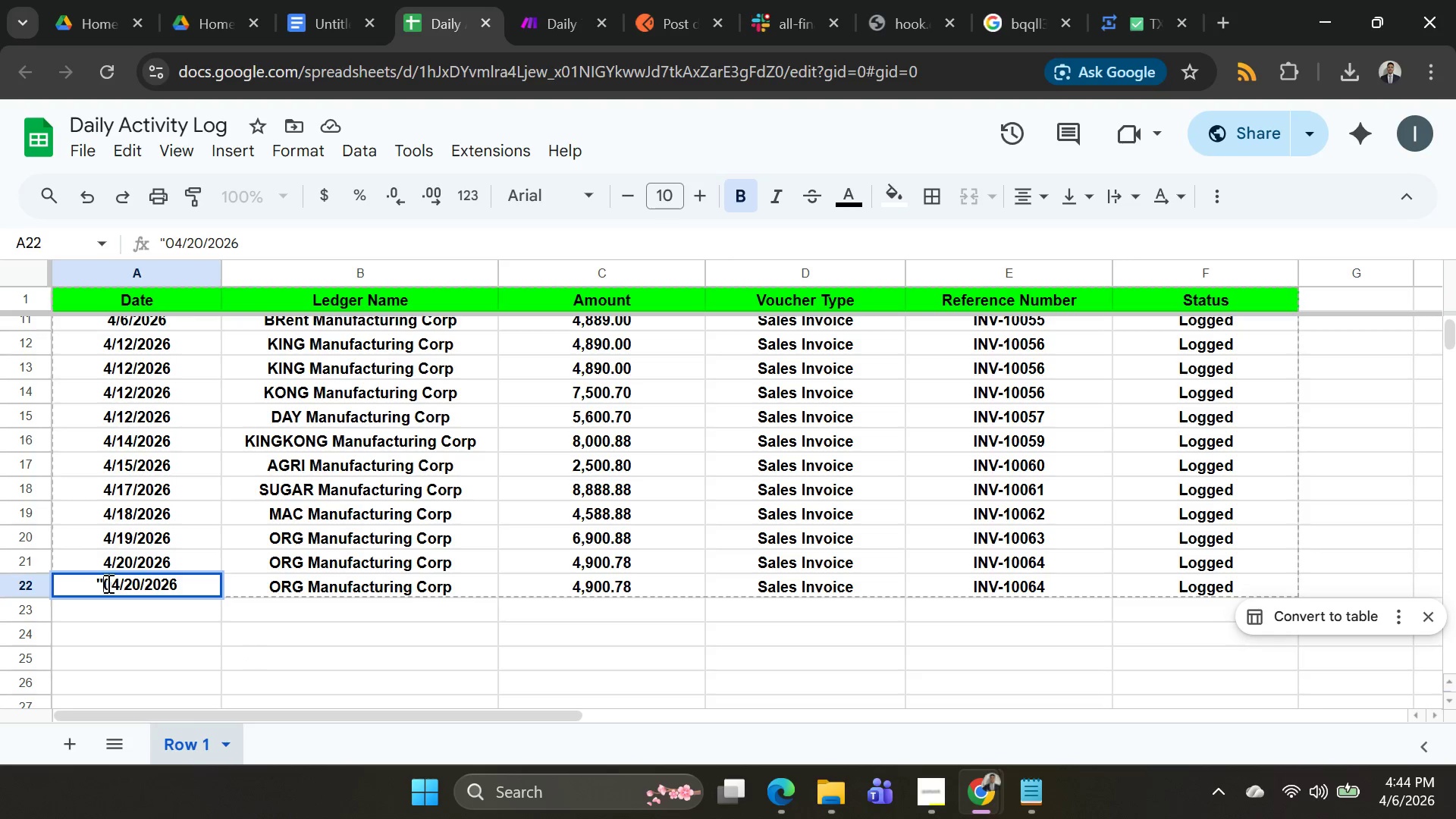 
key(6)
 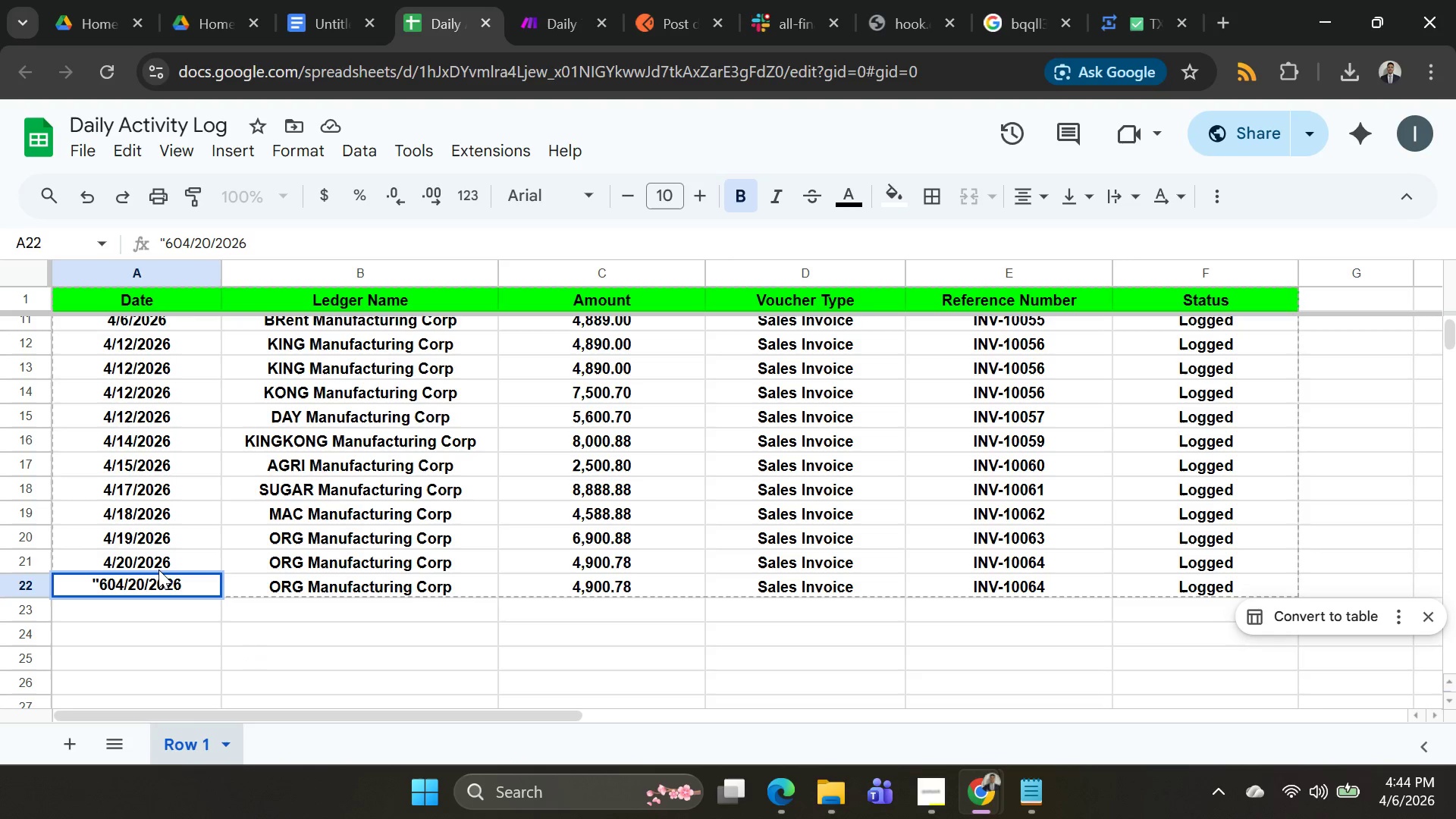 
key(Backspace)
 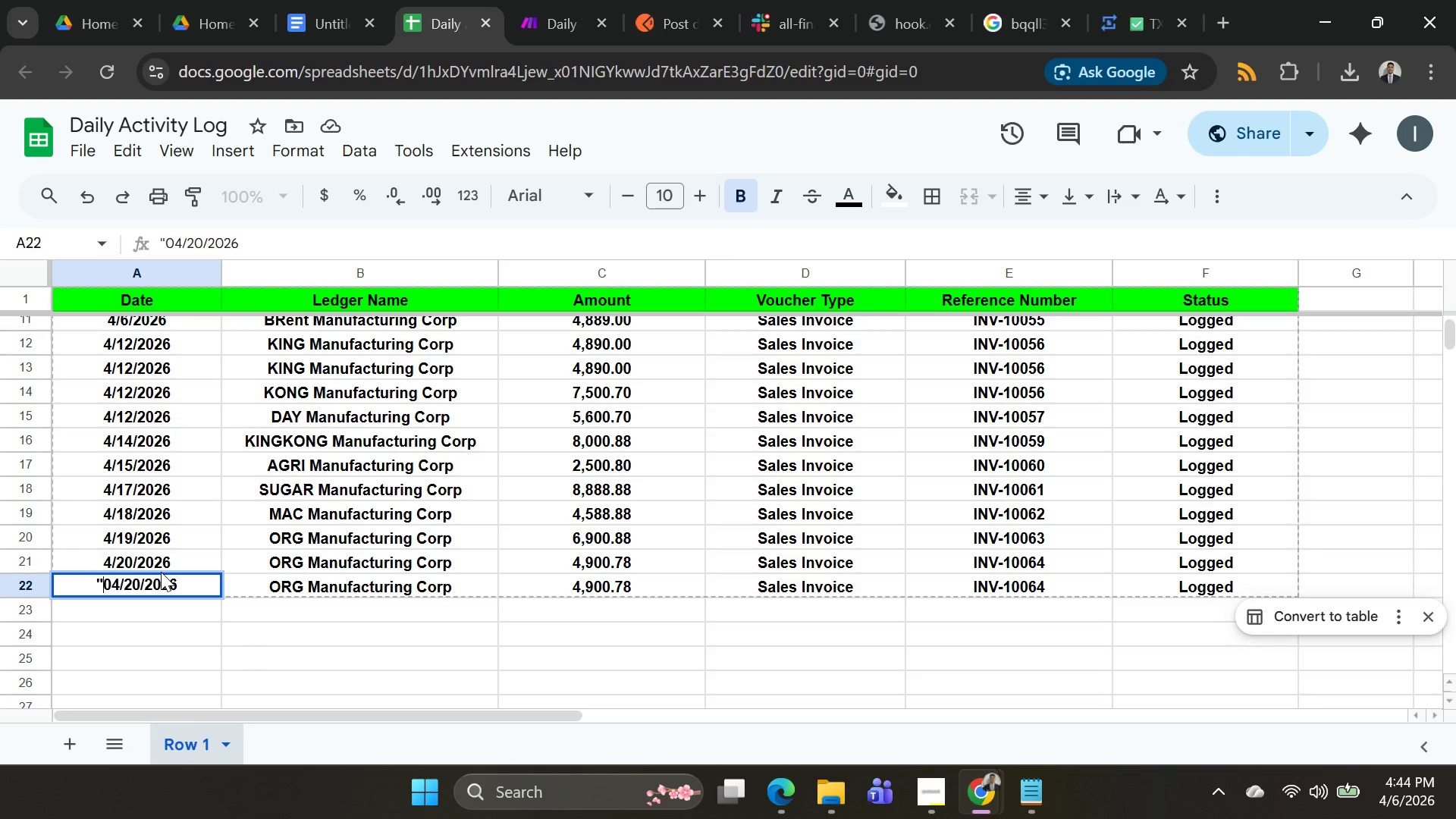 
key(Backspace)
 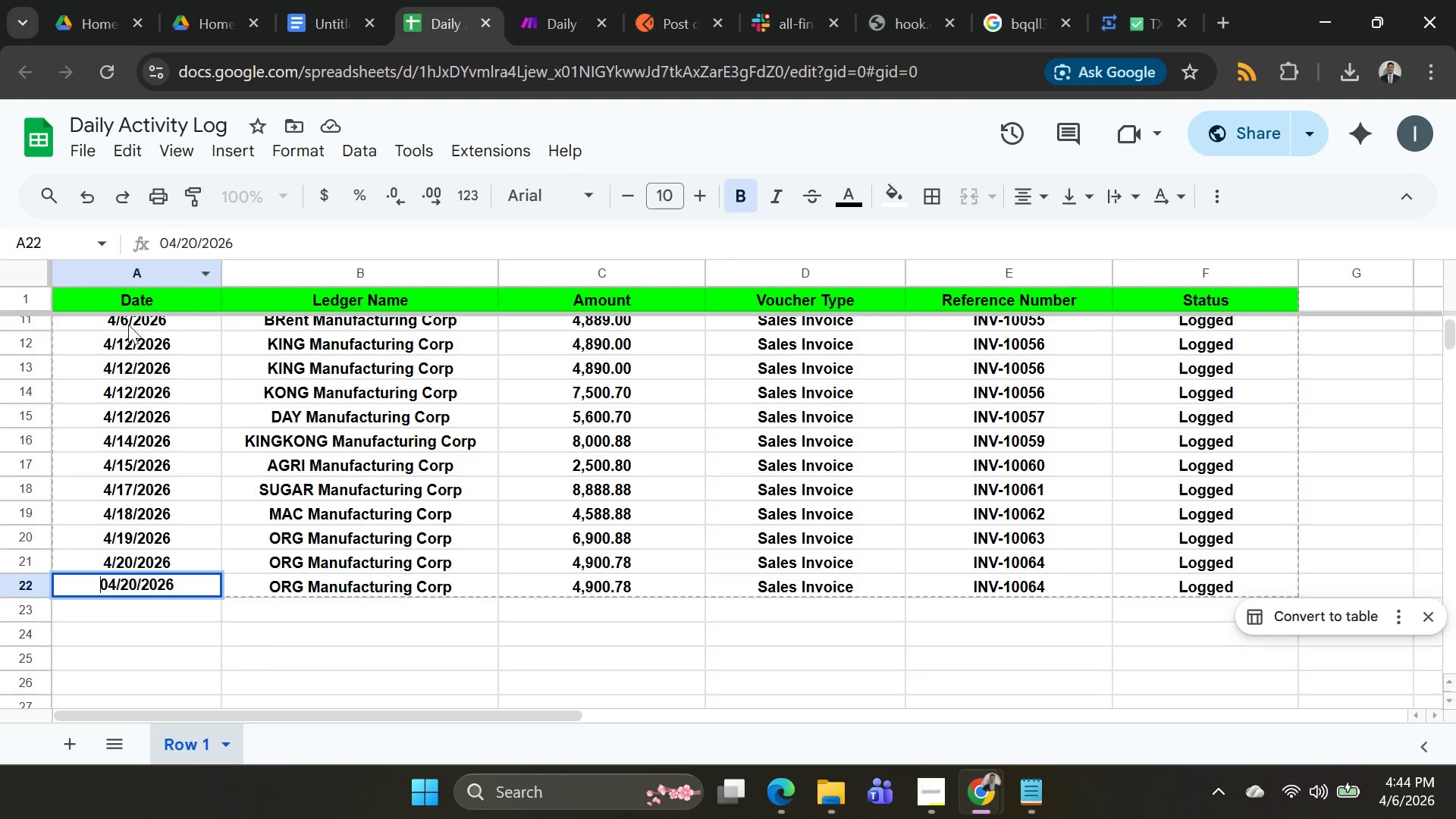 
left_click([137, 277])
 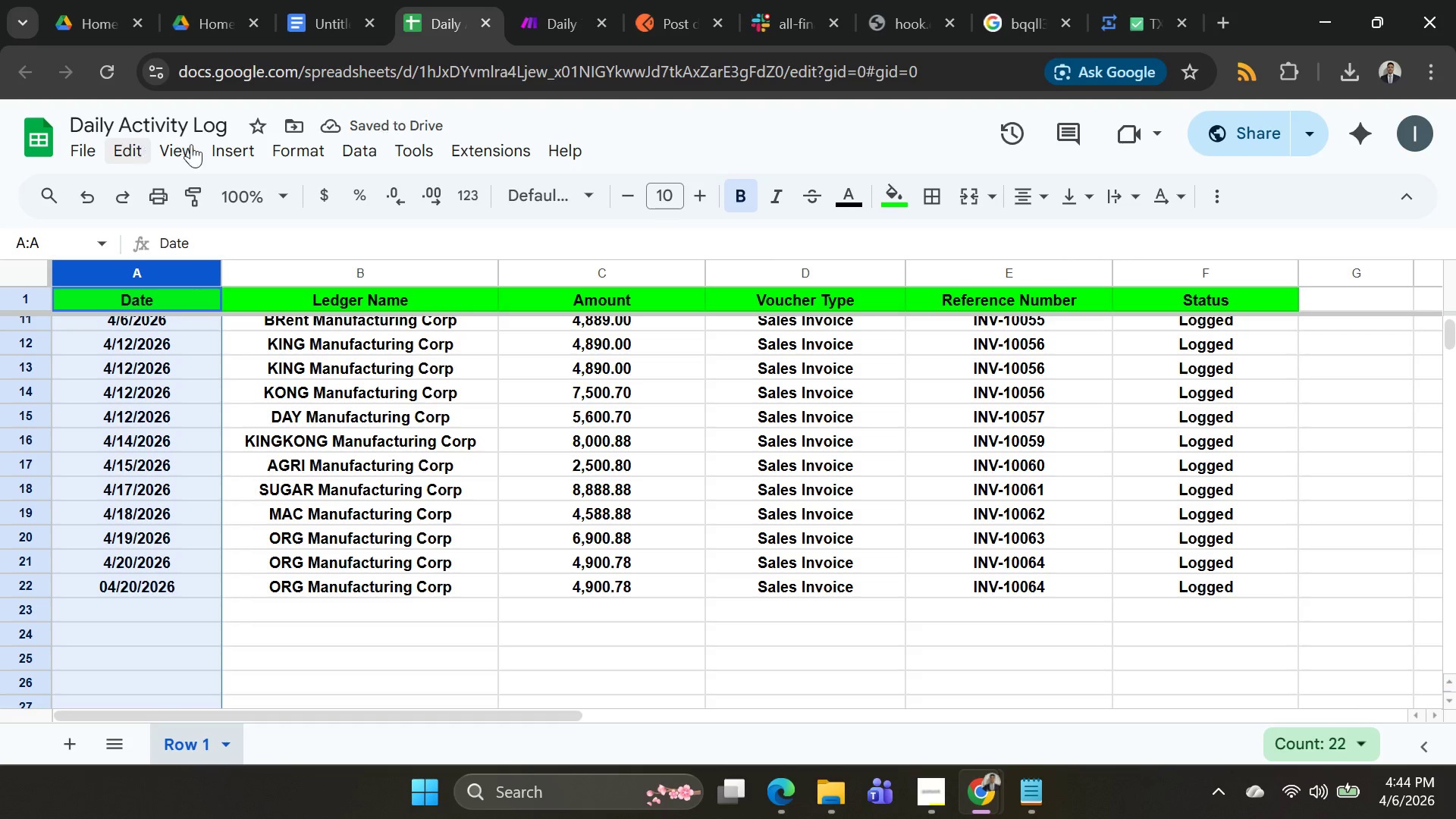 
left_click([282, 144])
 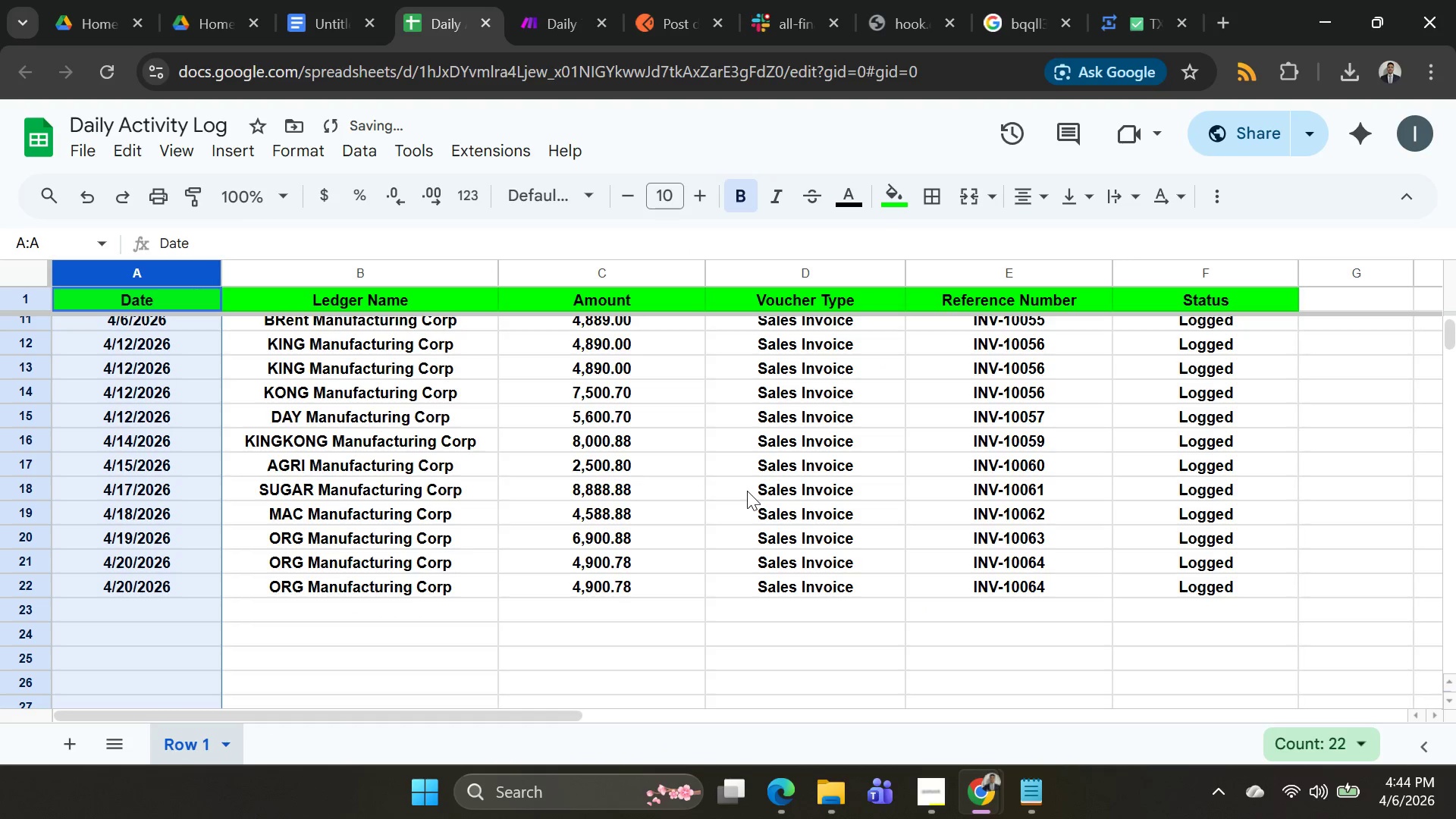 
wait(7.36)
 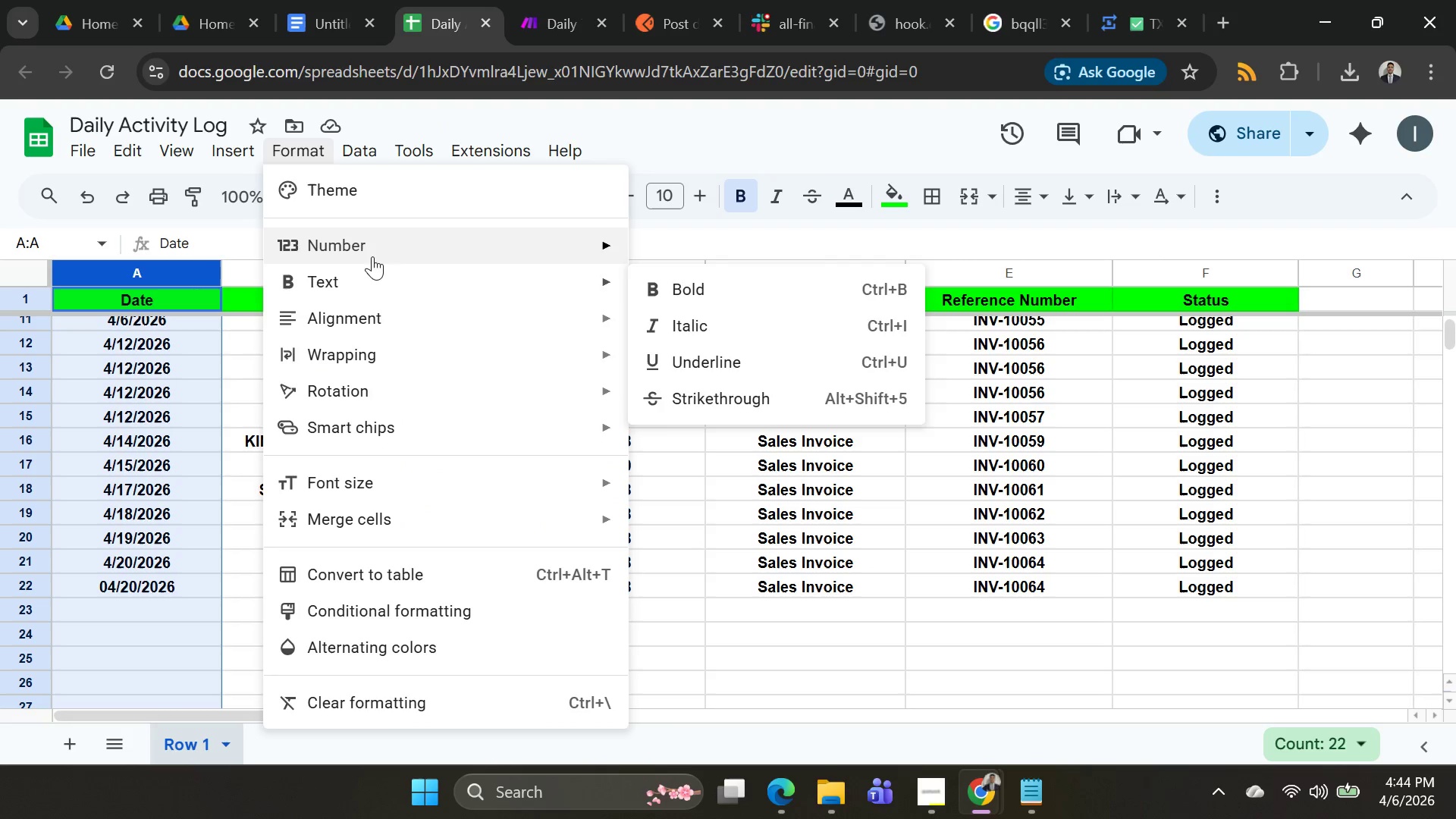 
left_click([212, 615])
 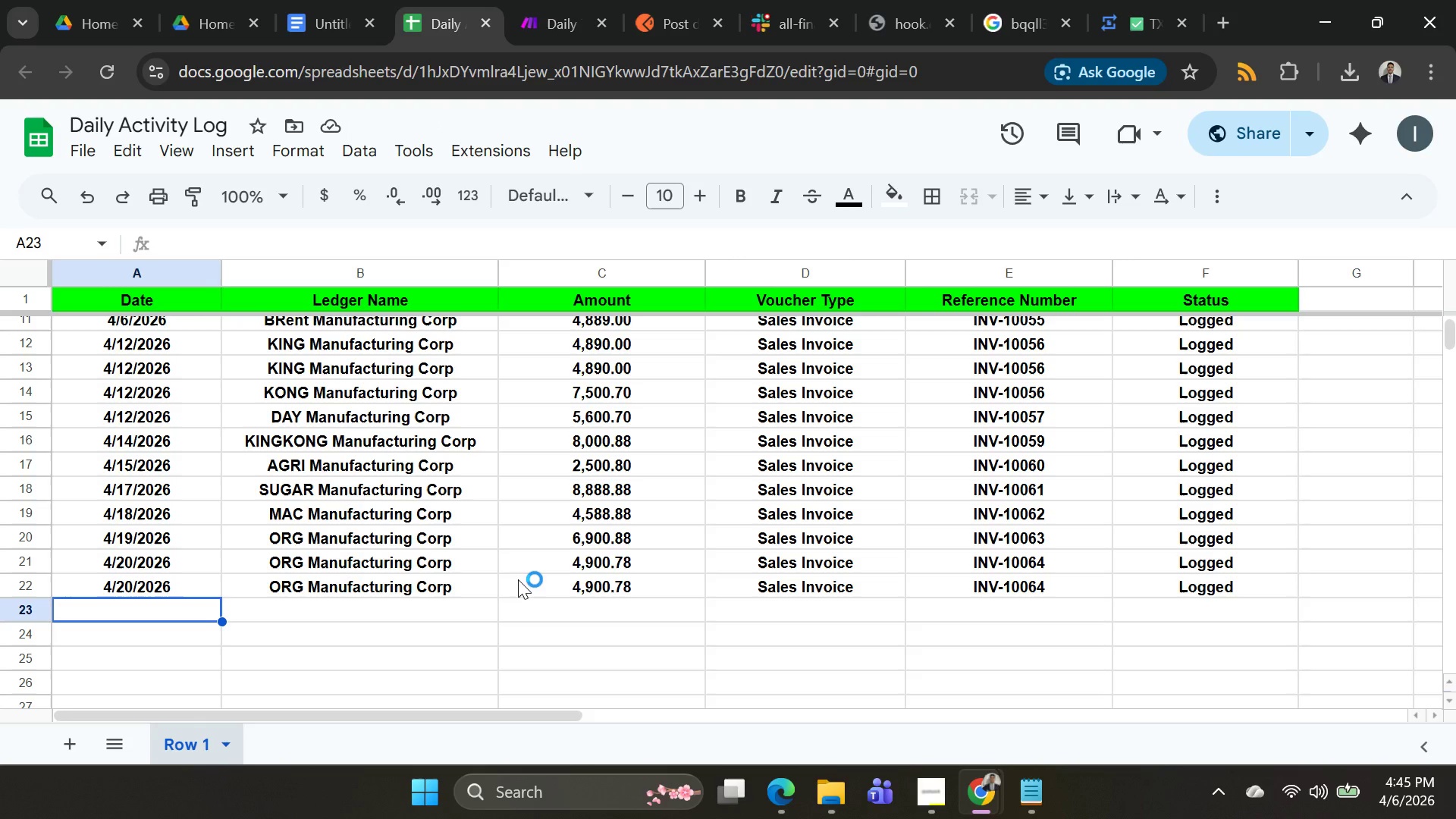 
key(Alt+AltLeft)
 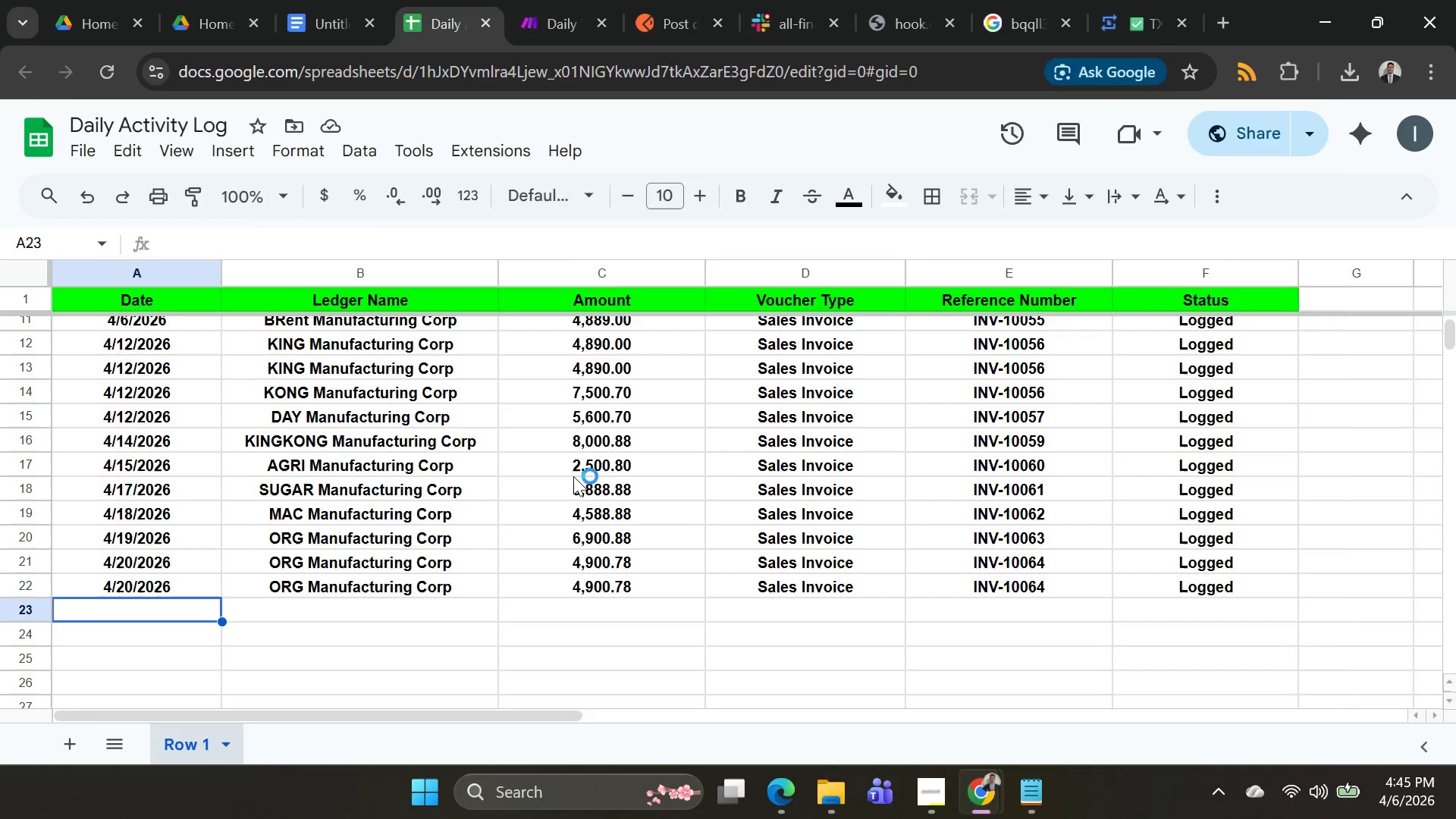 
key(Alt+Tab)